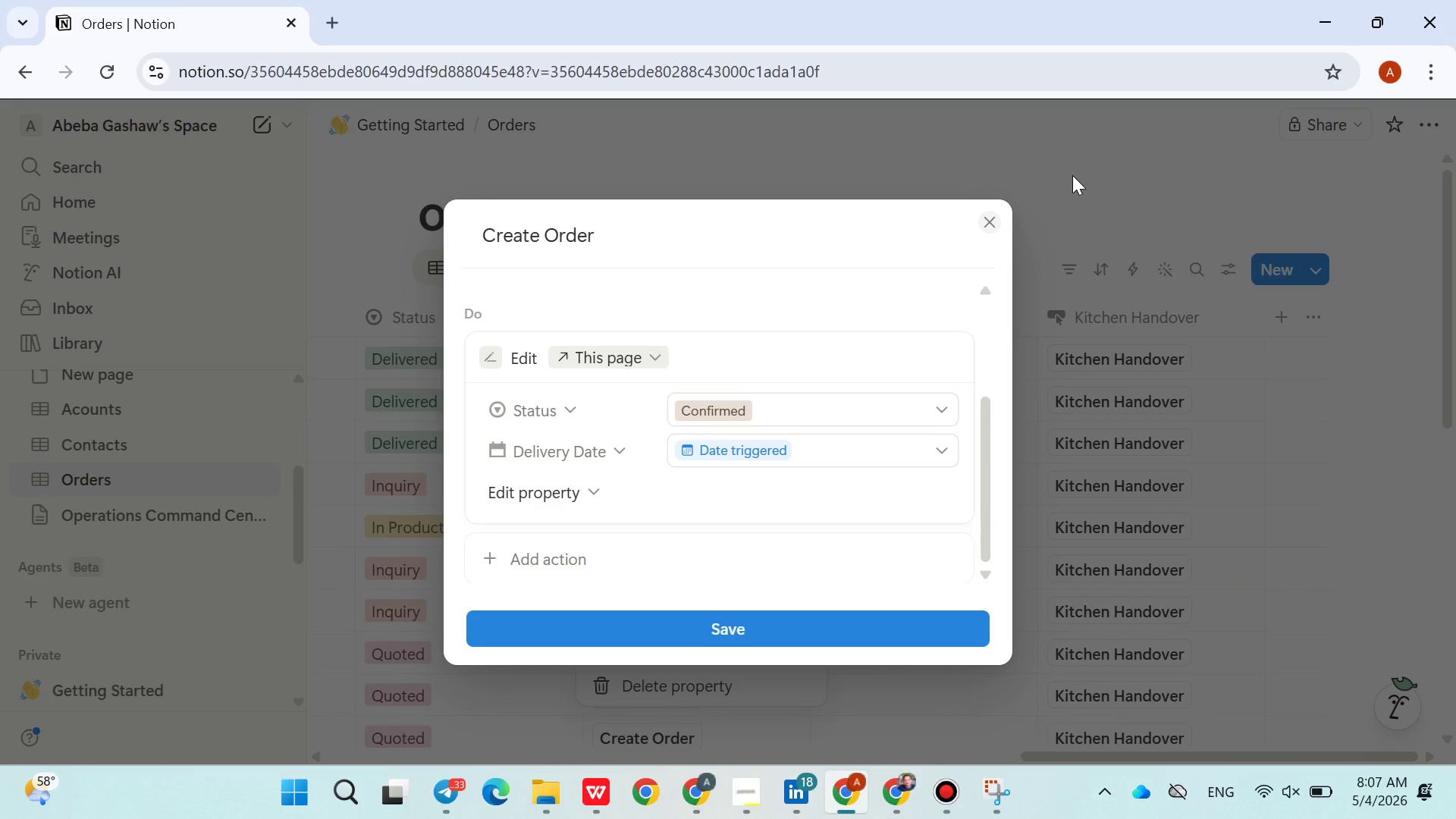 
left_click([1081, 167])